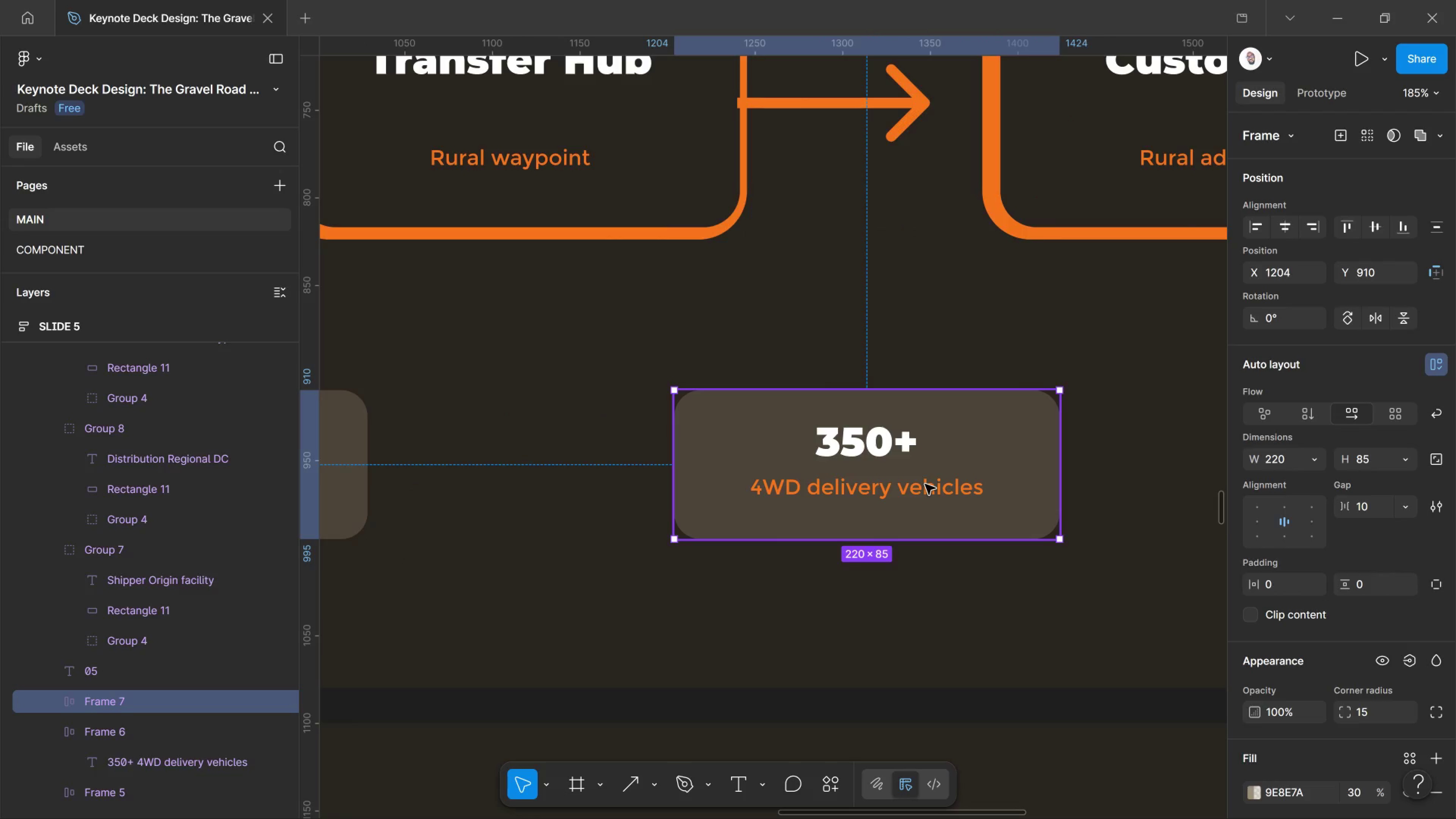 
double_click([856, 446])
 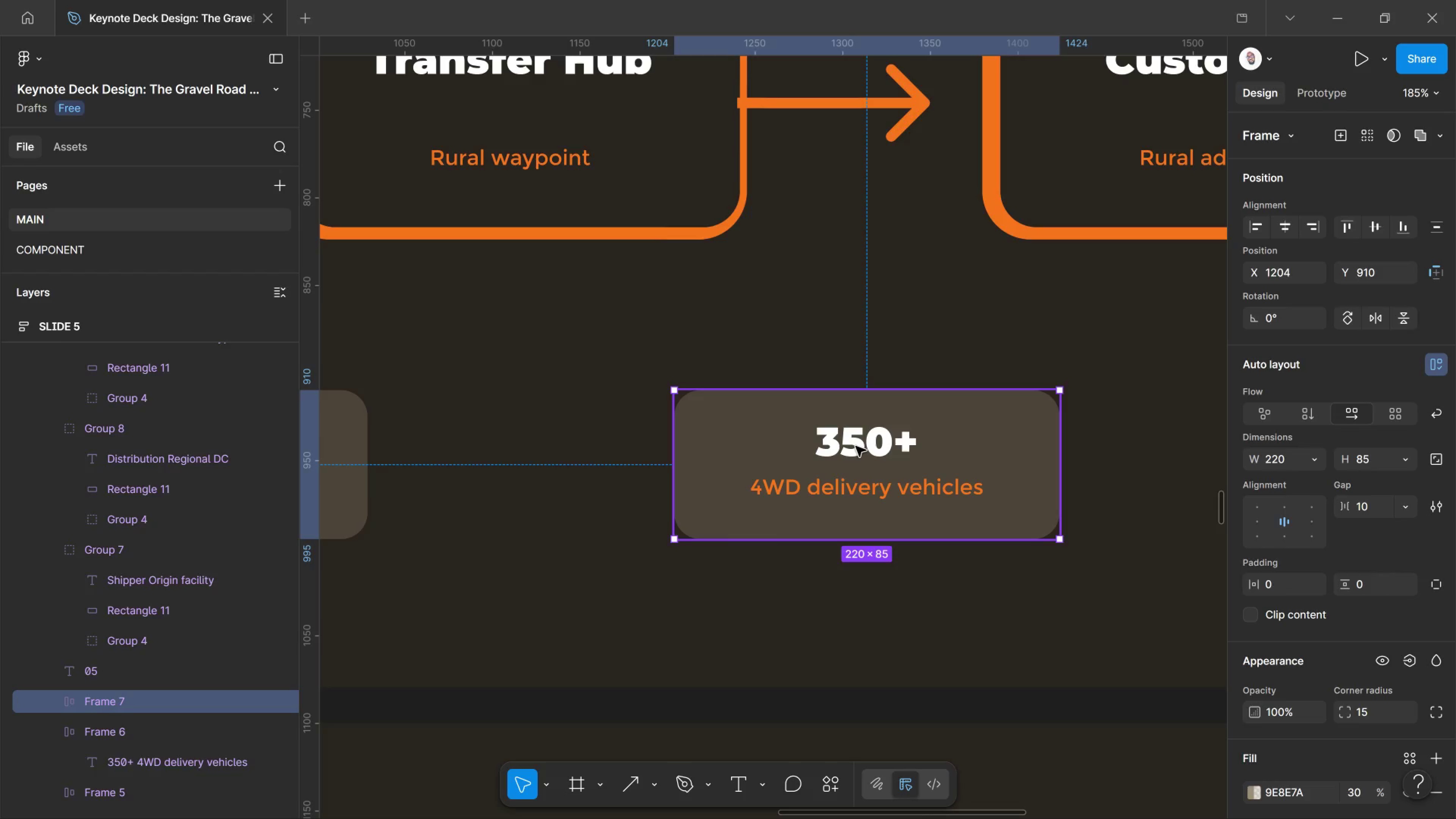 
triple_click([856, 446])
 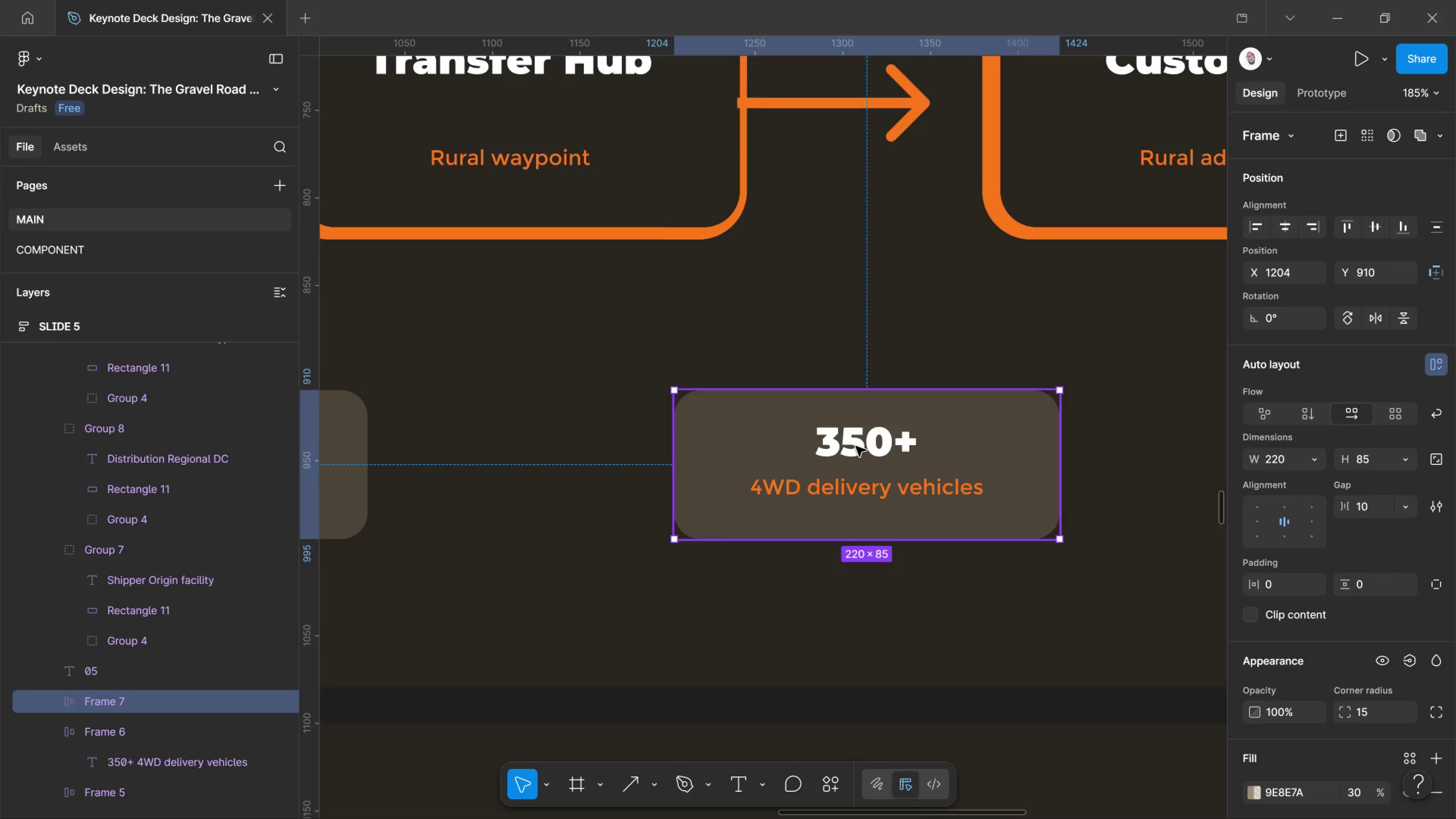 
left_click([856, 446])
 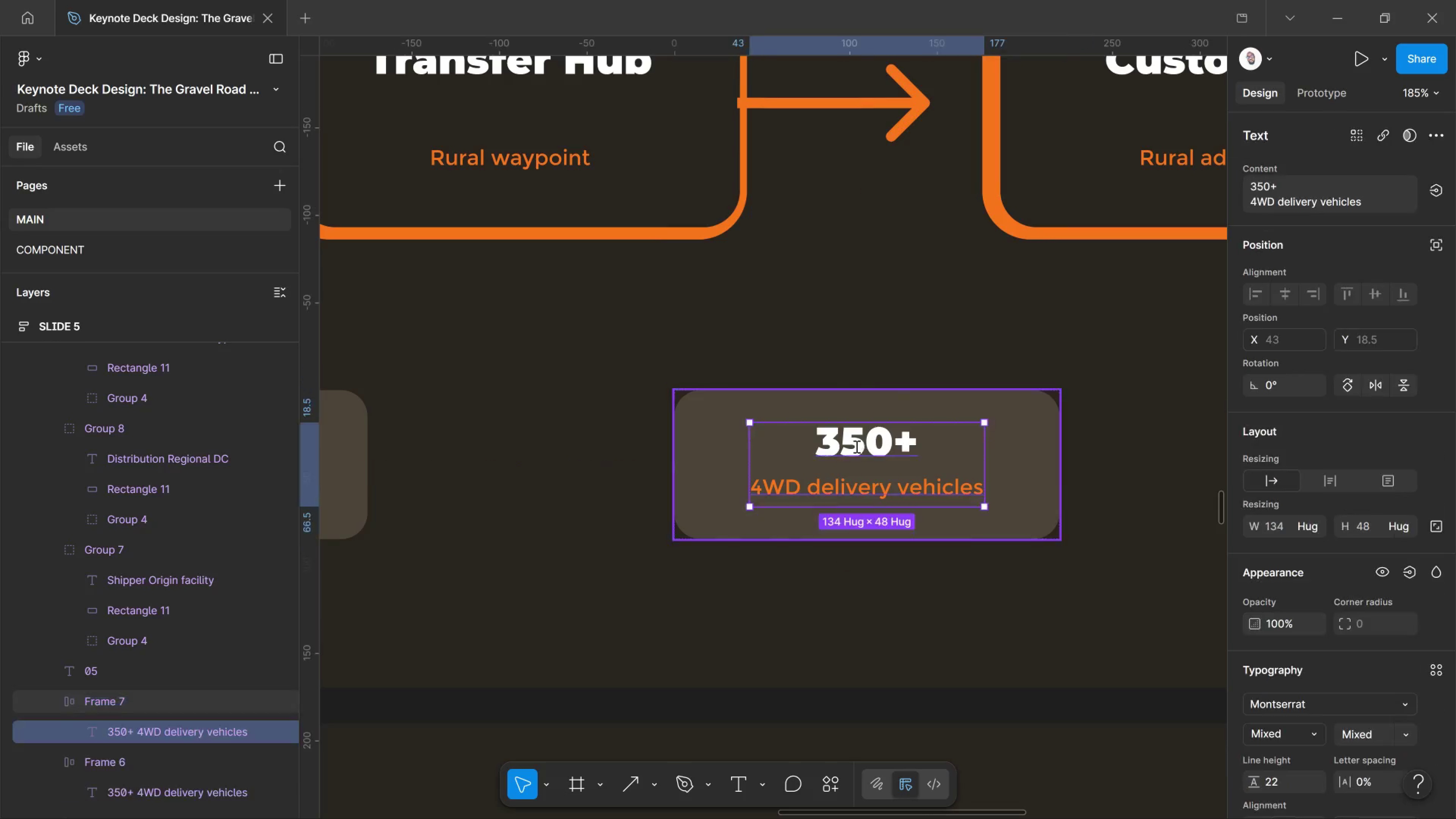 
left_click([856, 446])
 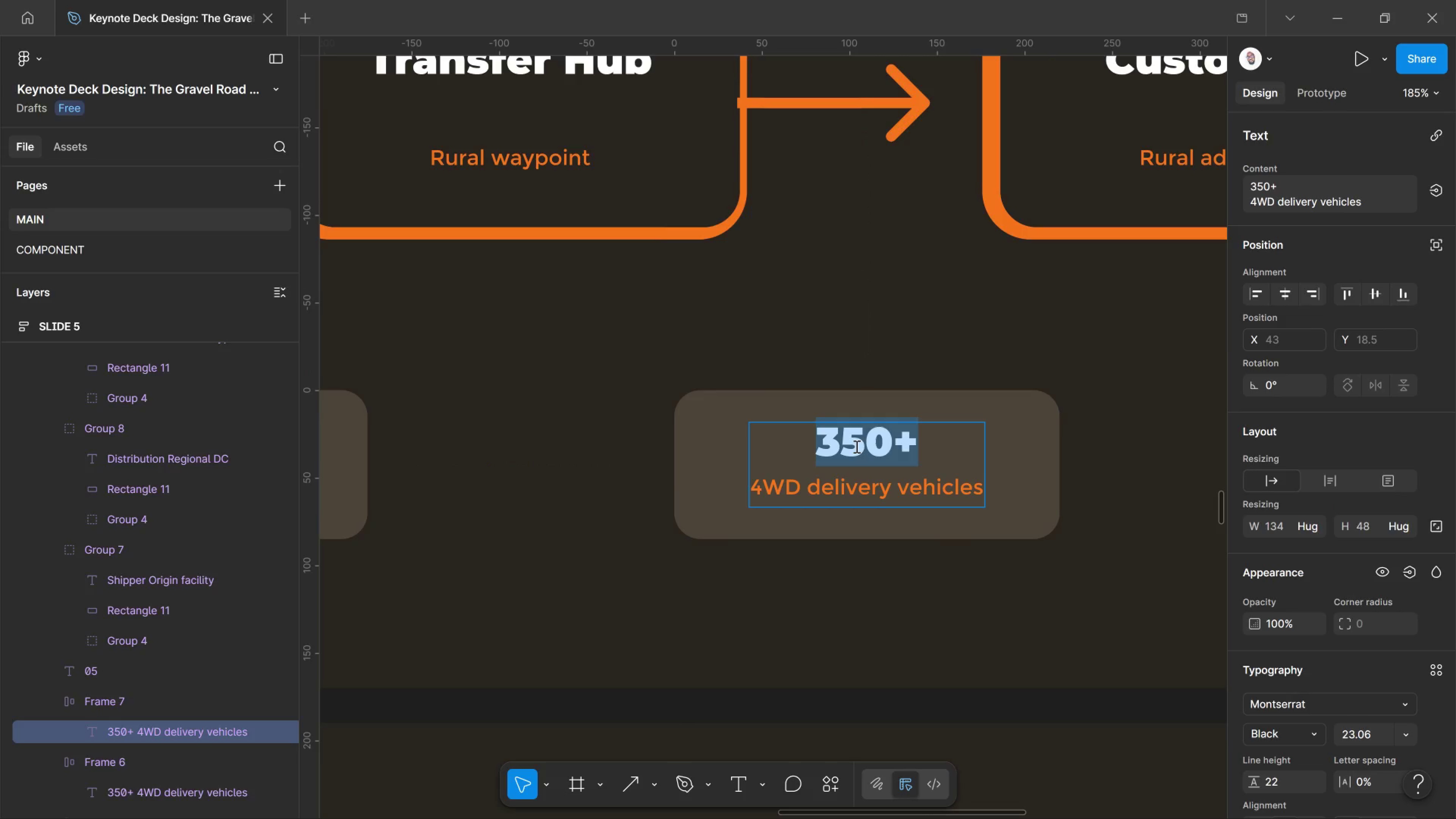 
left_click([856, 446])
 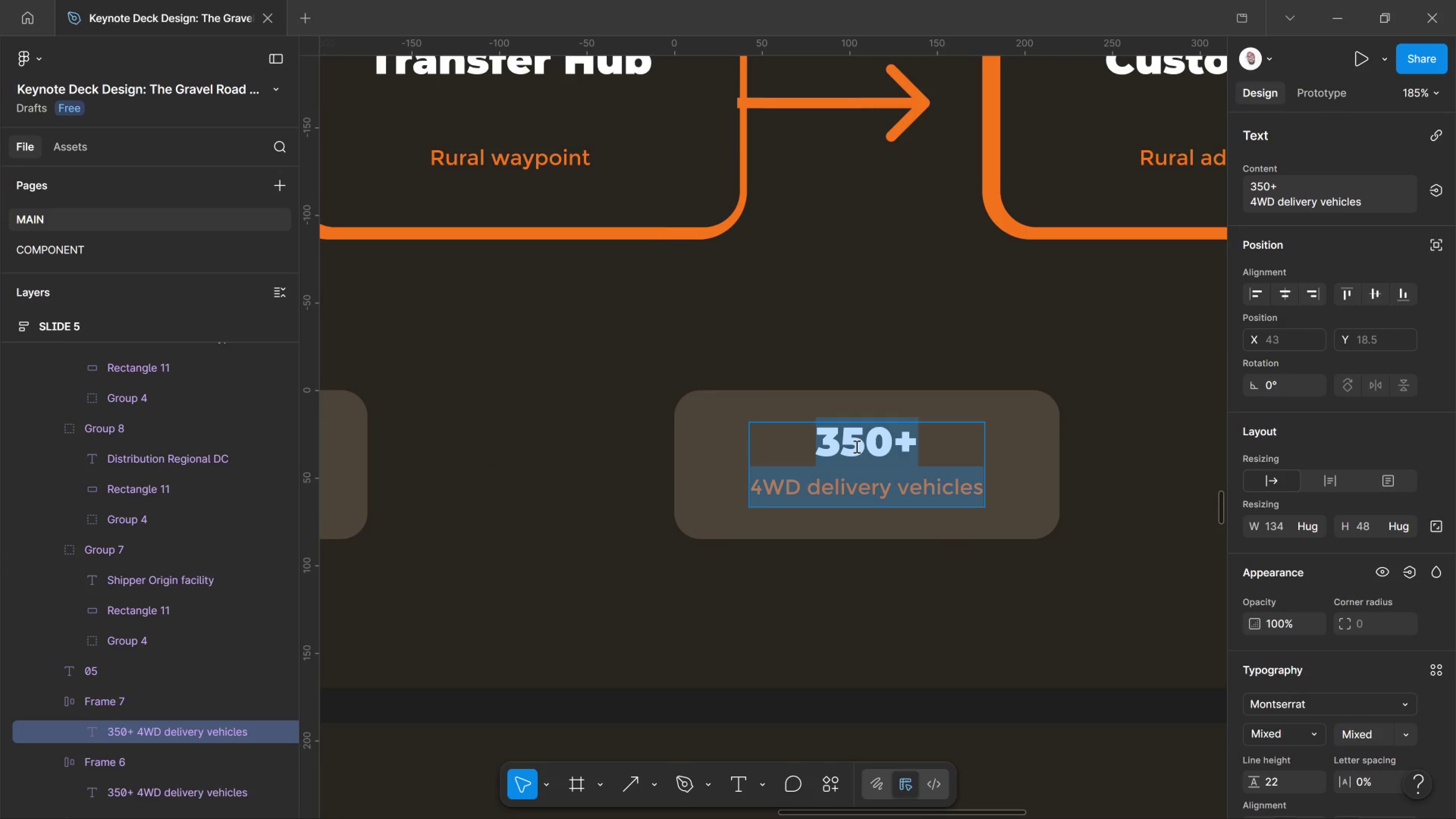 
left_click([856, 446])
 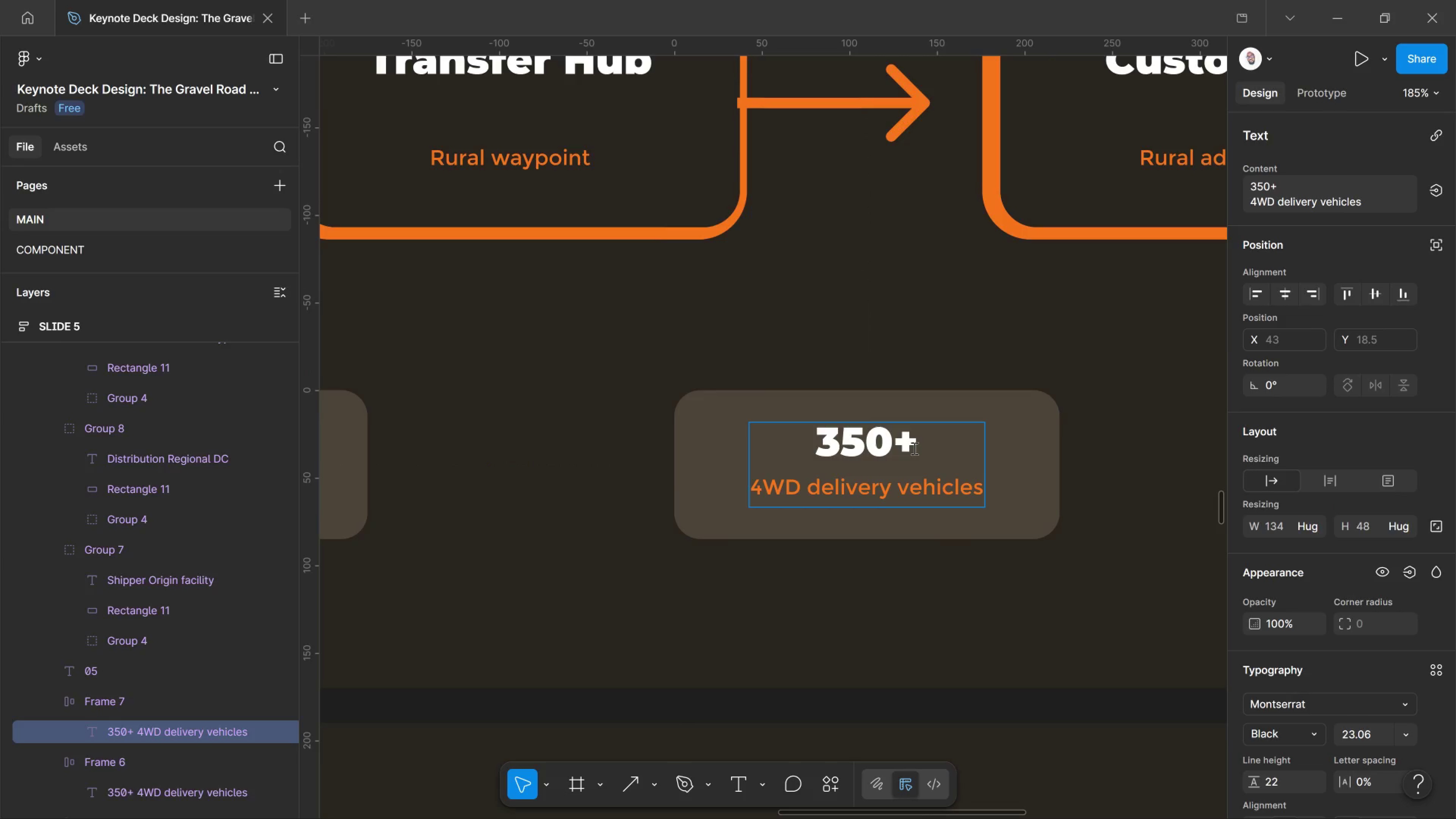 
left_click_drag(start_coordinate=[915, 446], to_coordinate=[774, 444])
 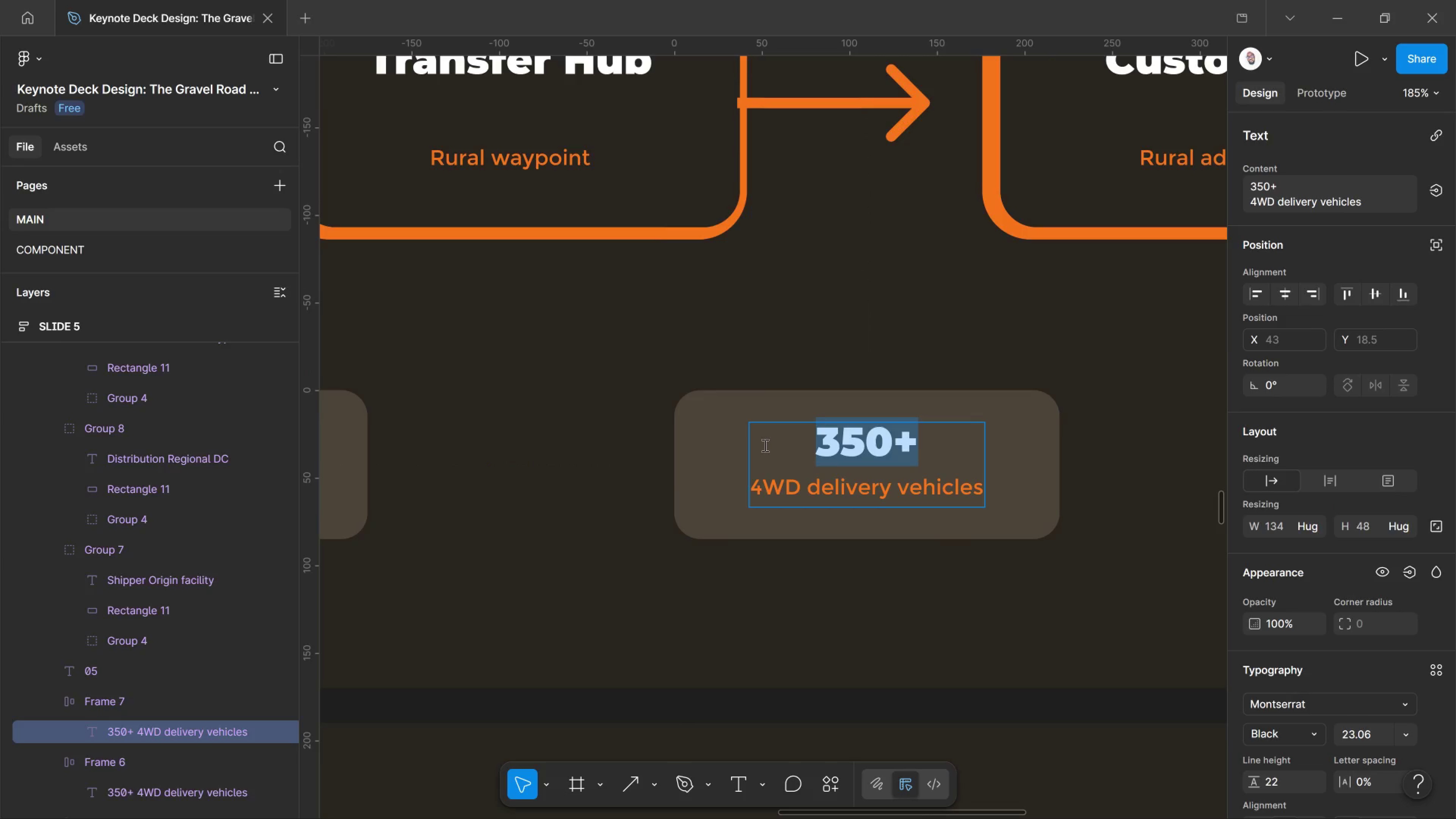 
type(48 States)
 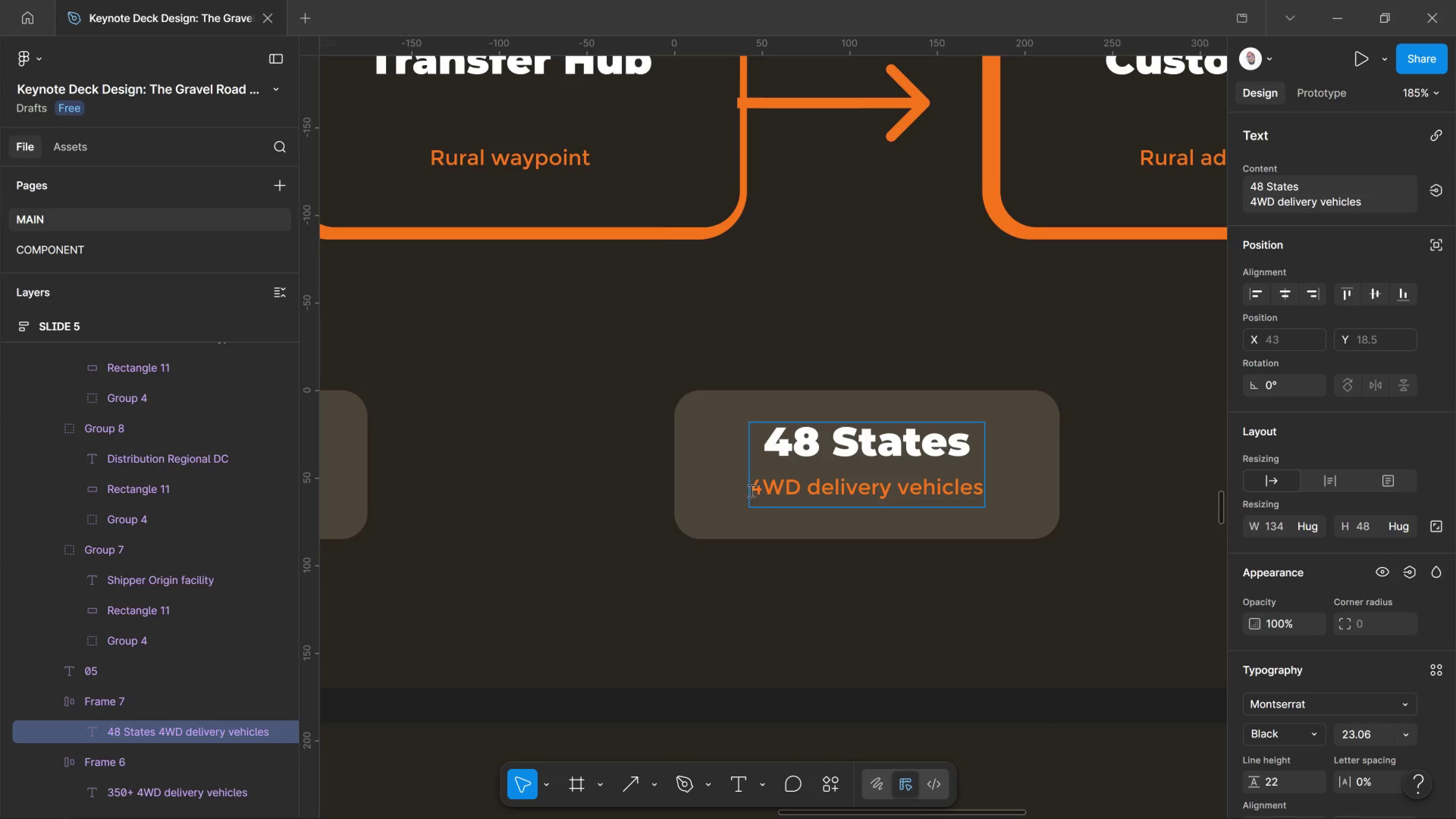 
left_click_drag(start_coordinate=[755, 492], to_coordinate=[978, 518])
 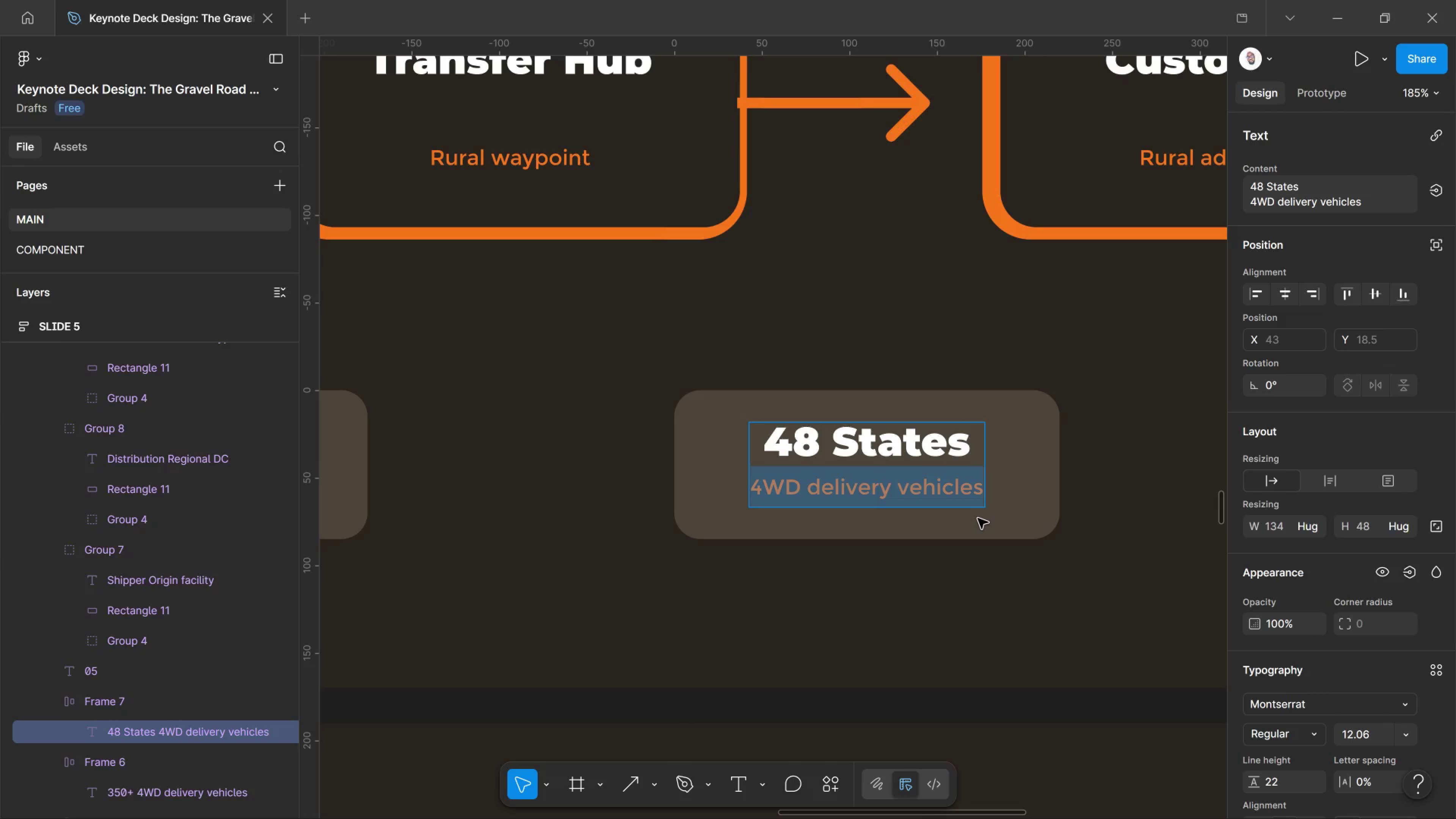 
type(Rural coverage footprint)
 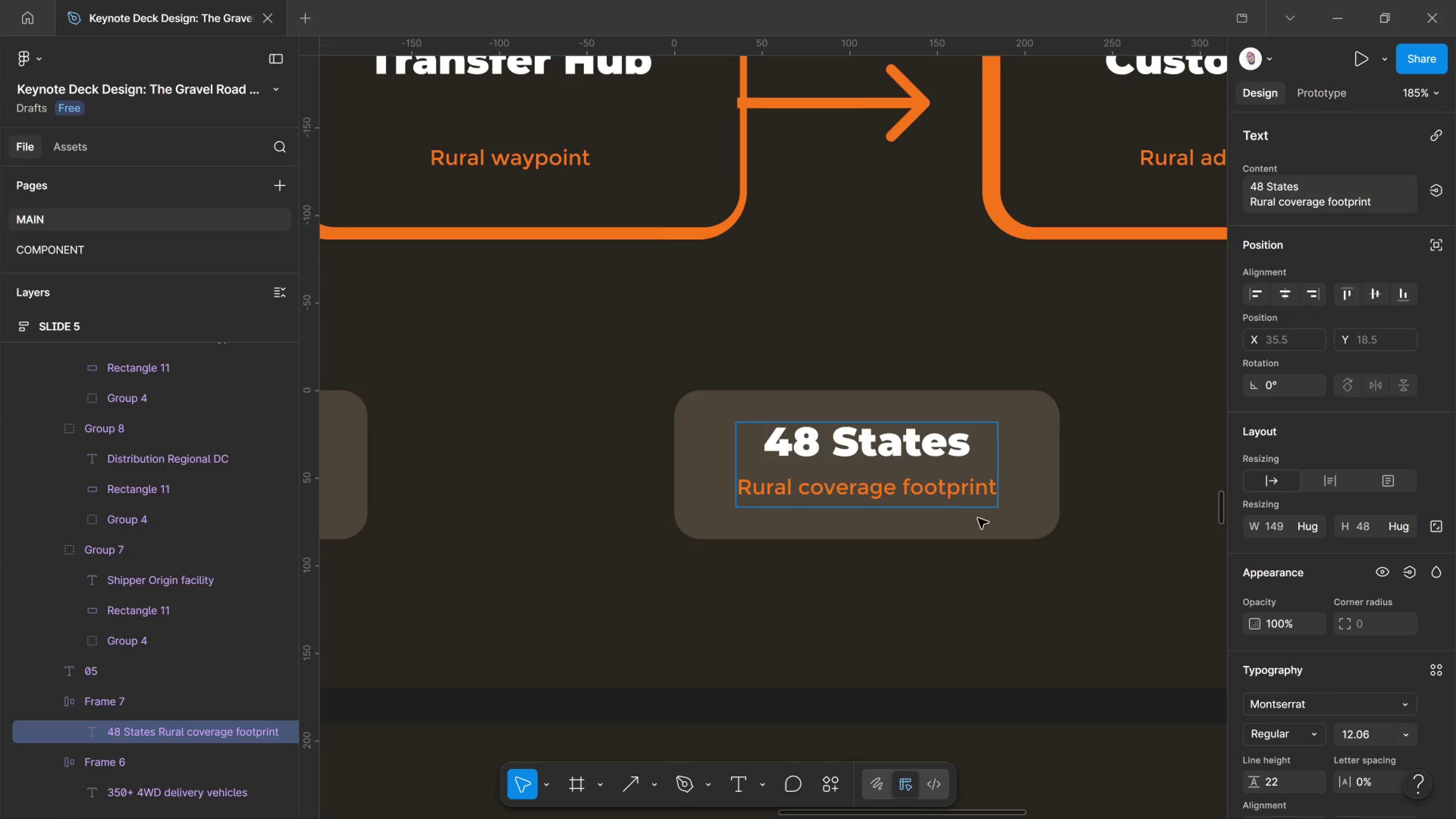 
left_click([989, 587])
 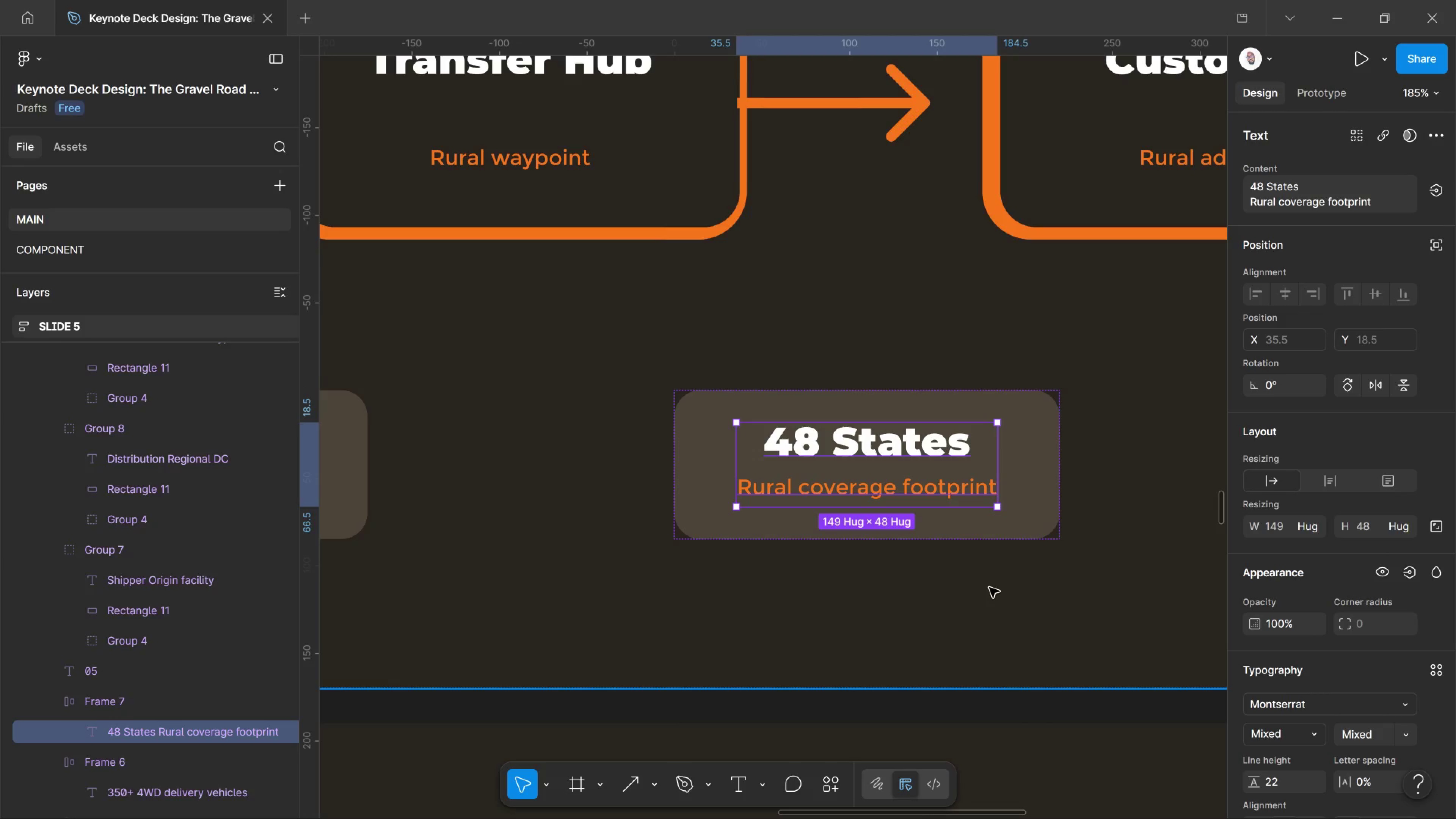 
left_click([989, 587])
 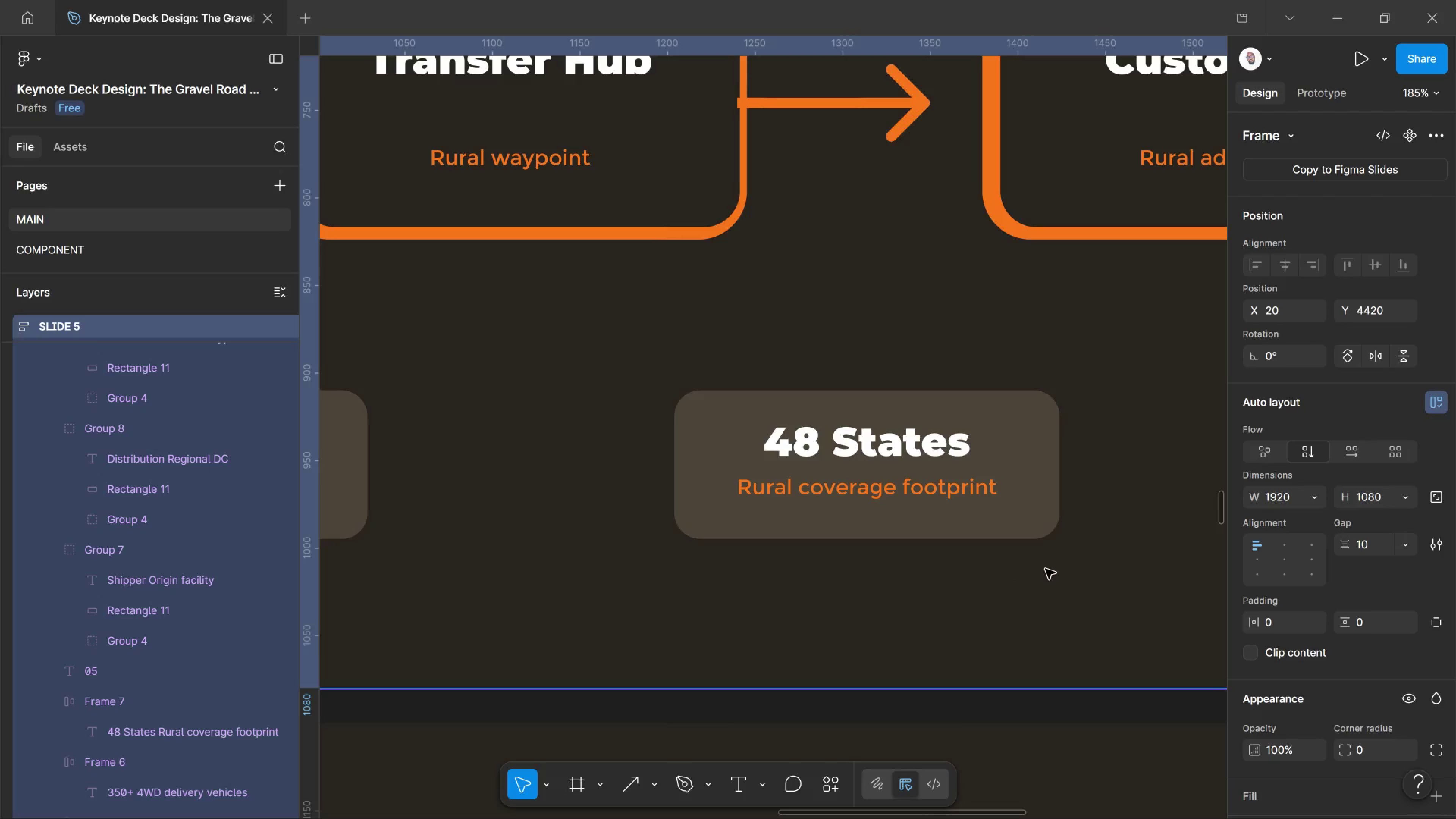 
wait(5.38)
 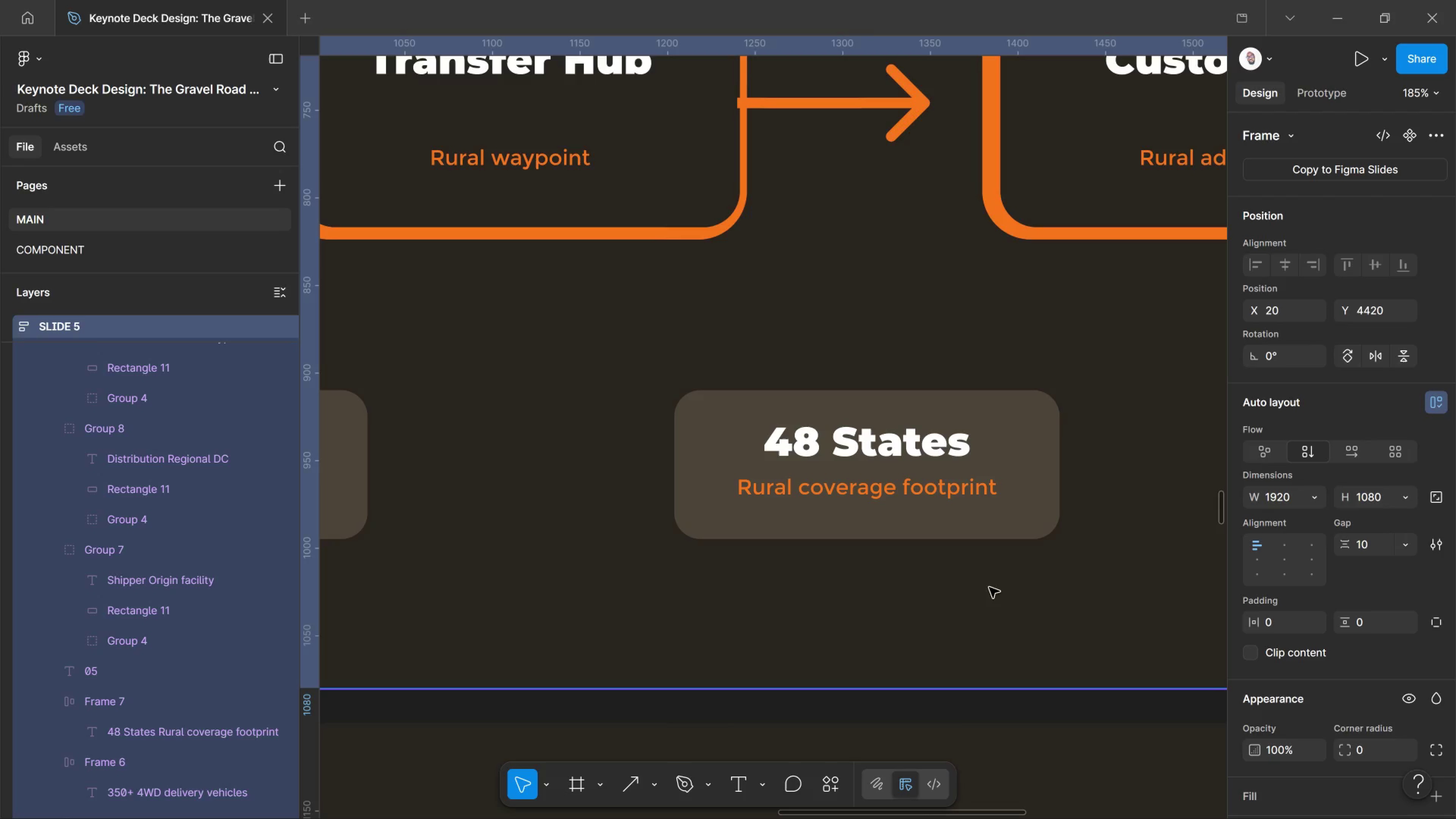 
left_click([1001, 526])
 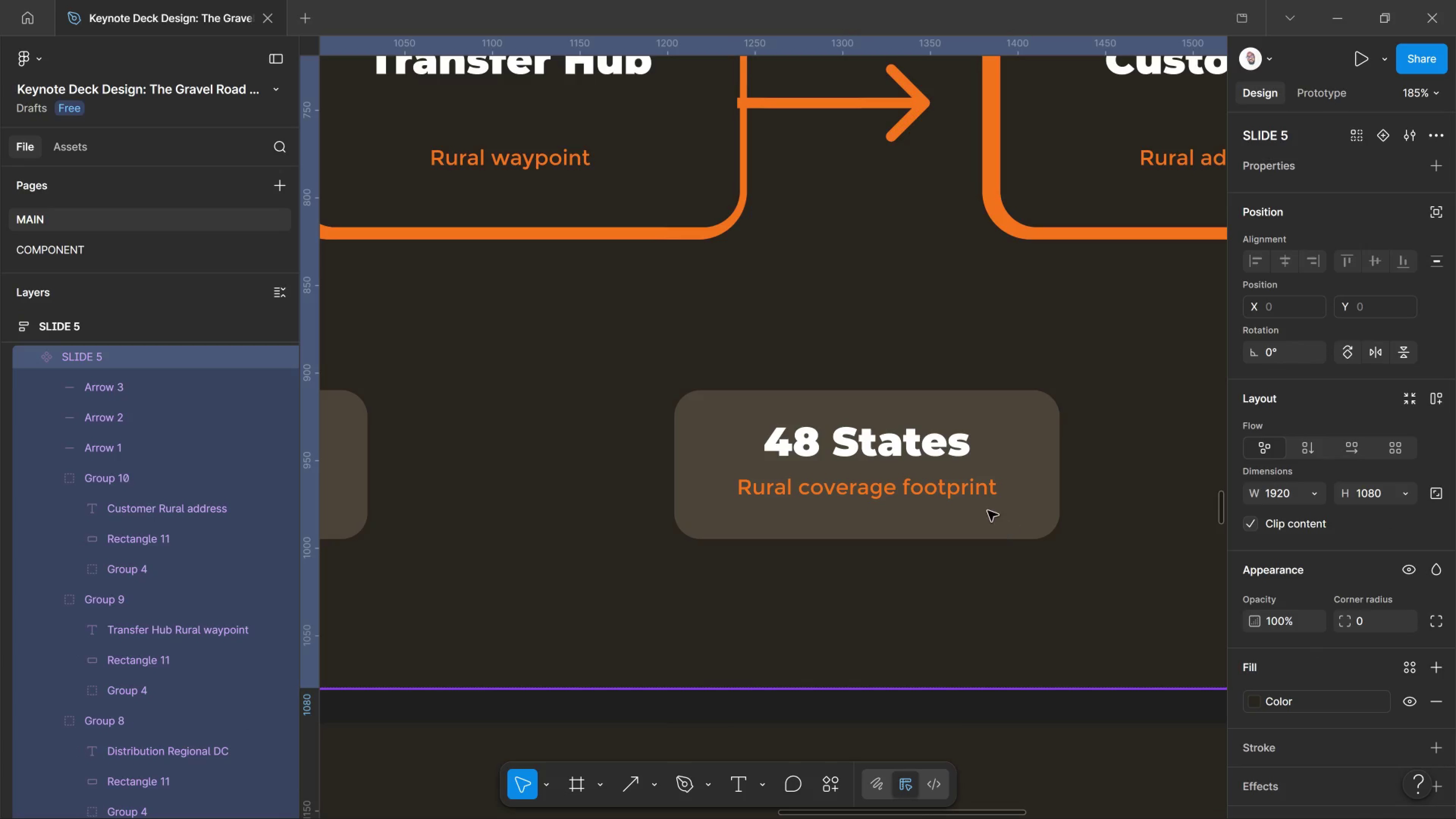 
hold_key(key=ControlLeft, duration=0.73)
left_click([973, 489])
 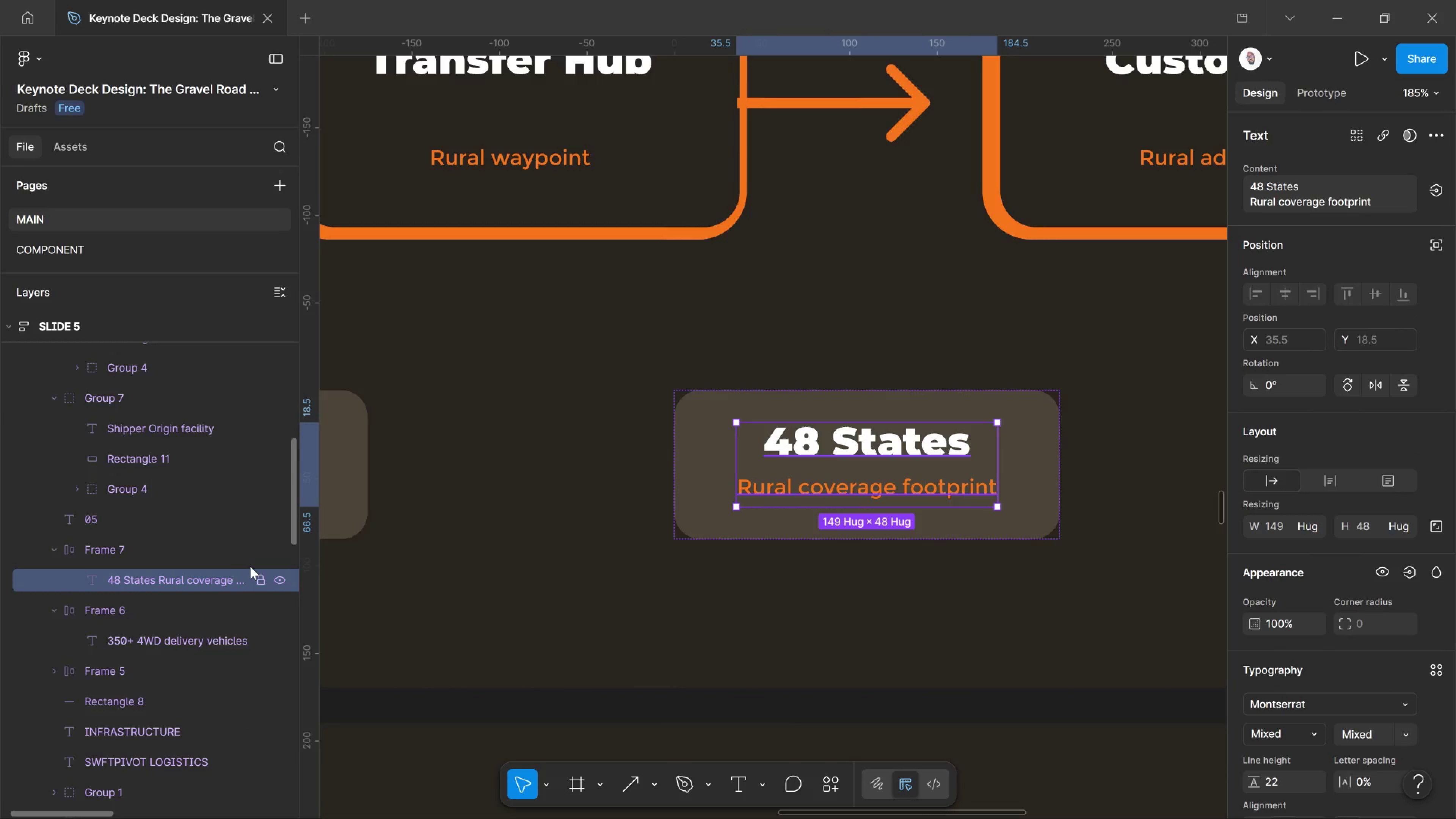 
left_click([212, 552])
 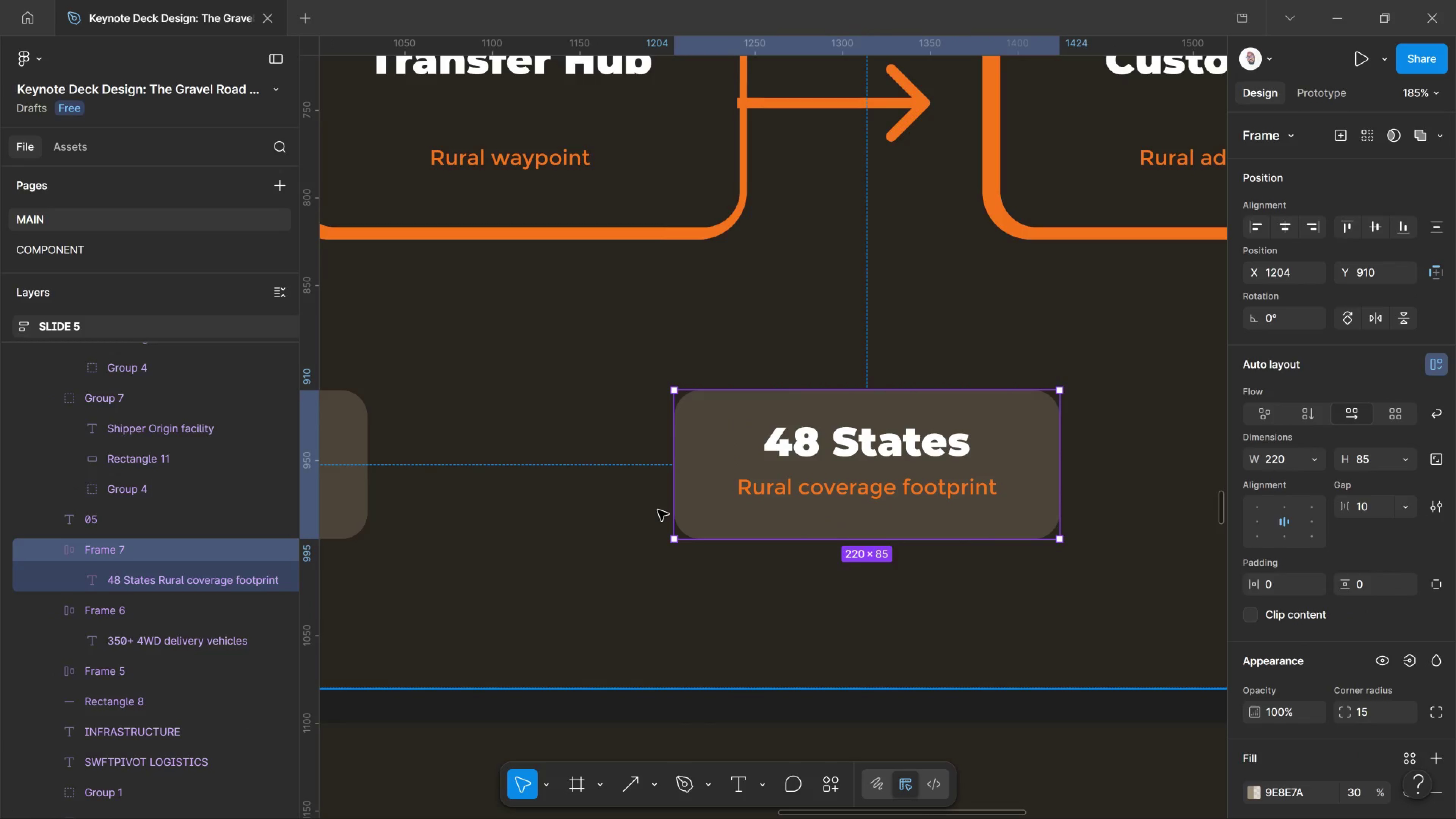 
key(ArrowRight)
 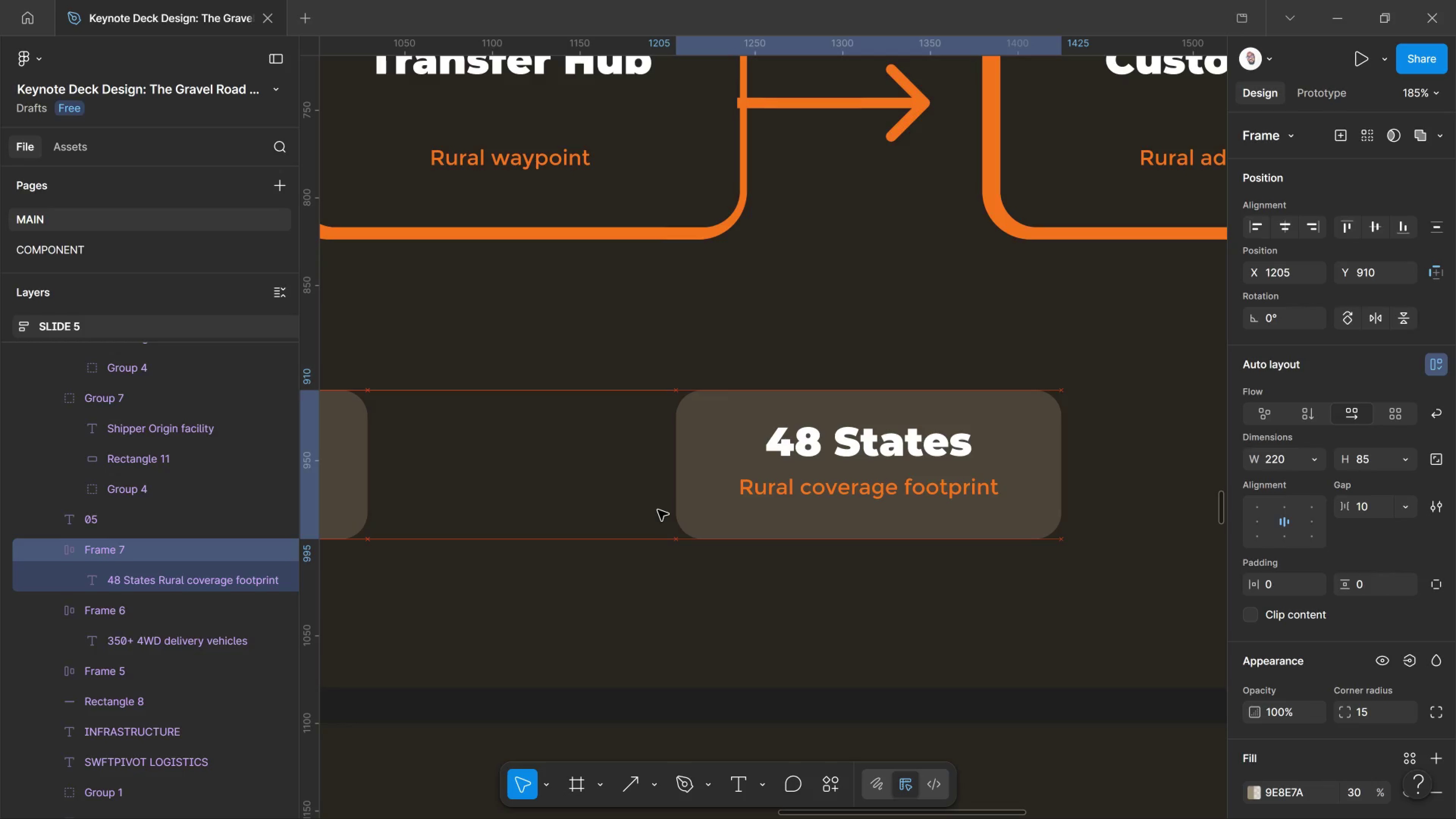 
key(ArrowRight)
 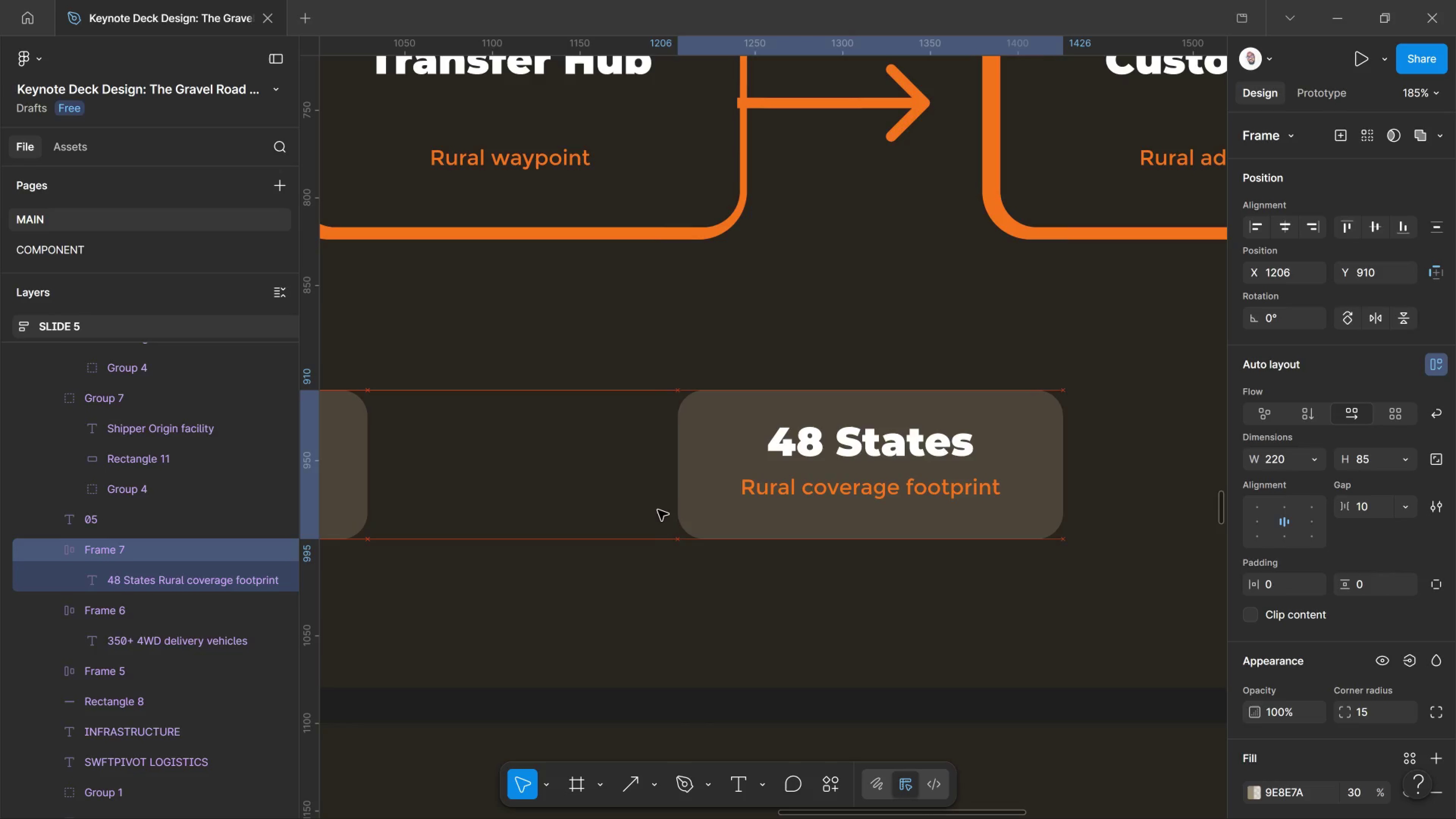 
key(ArrowRight)
 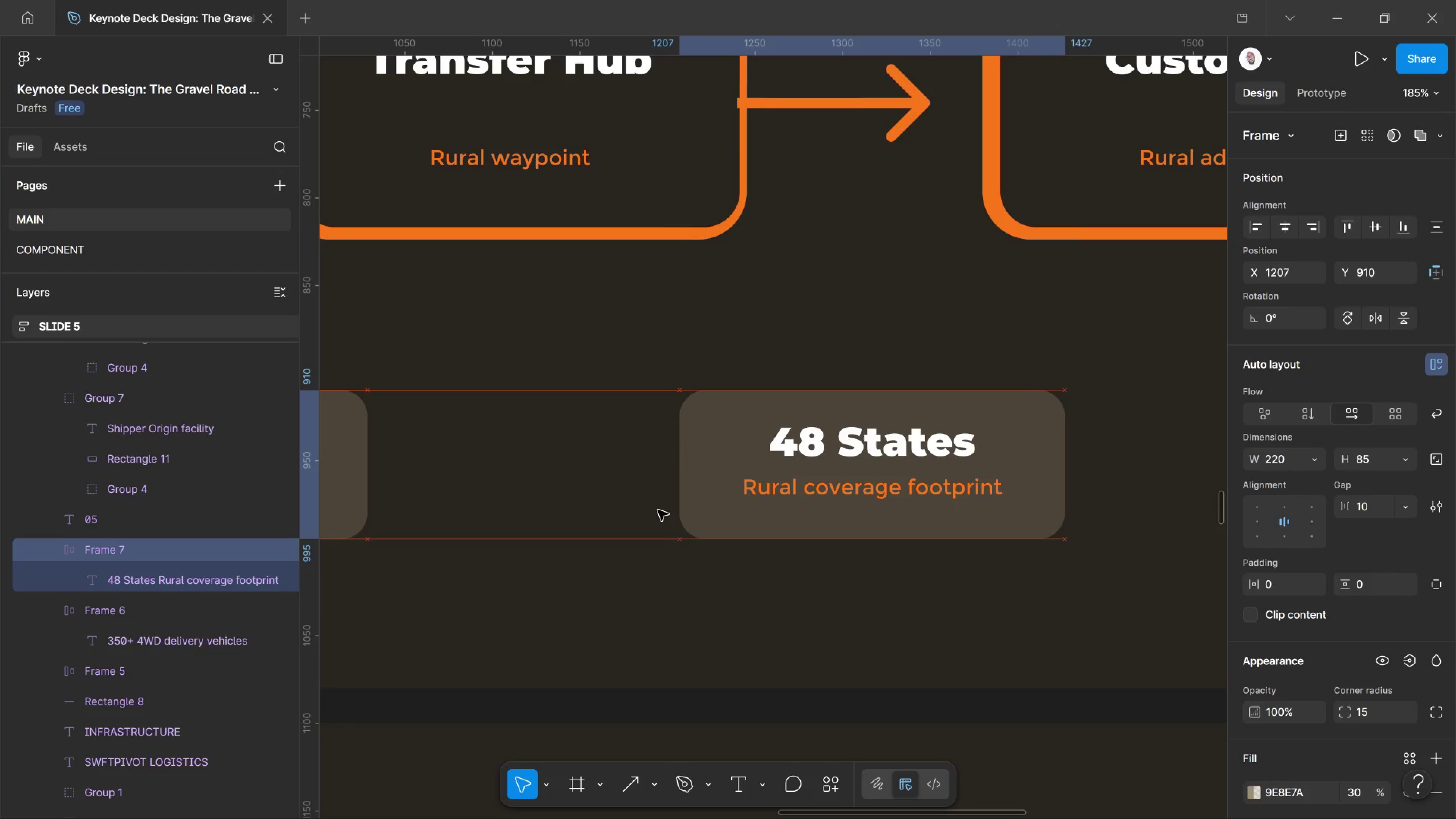 
key(ArrowRight)
 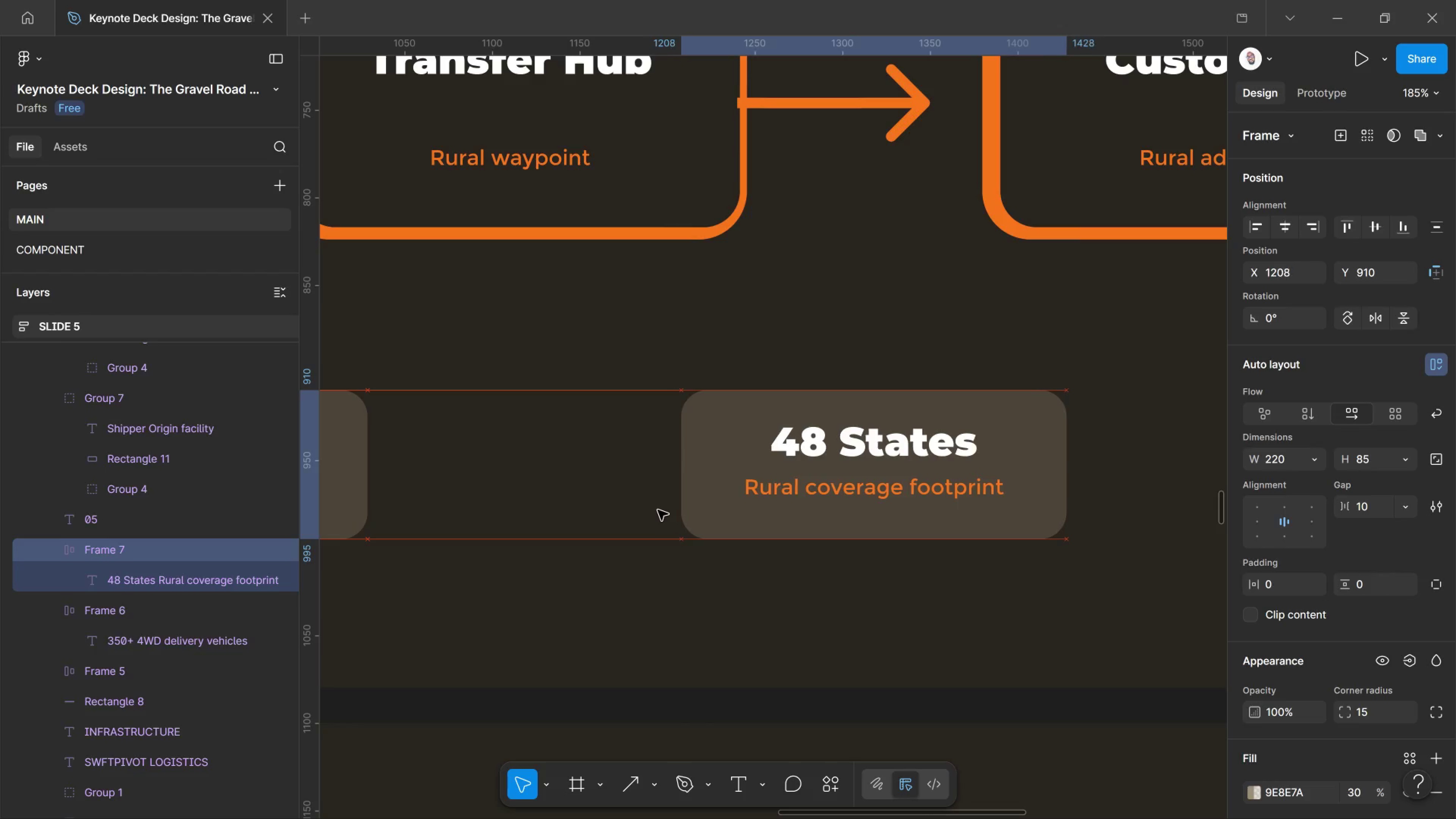 
key(ArrowRight)
 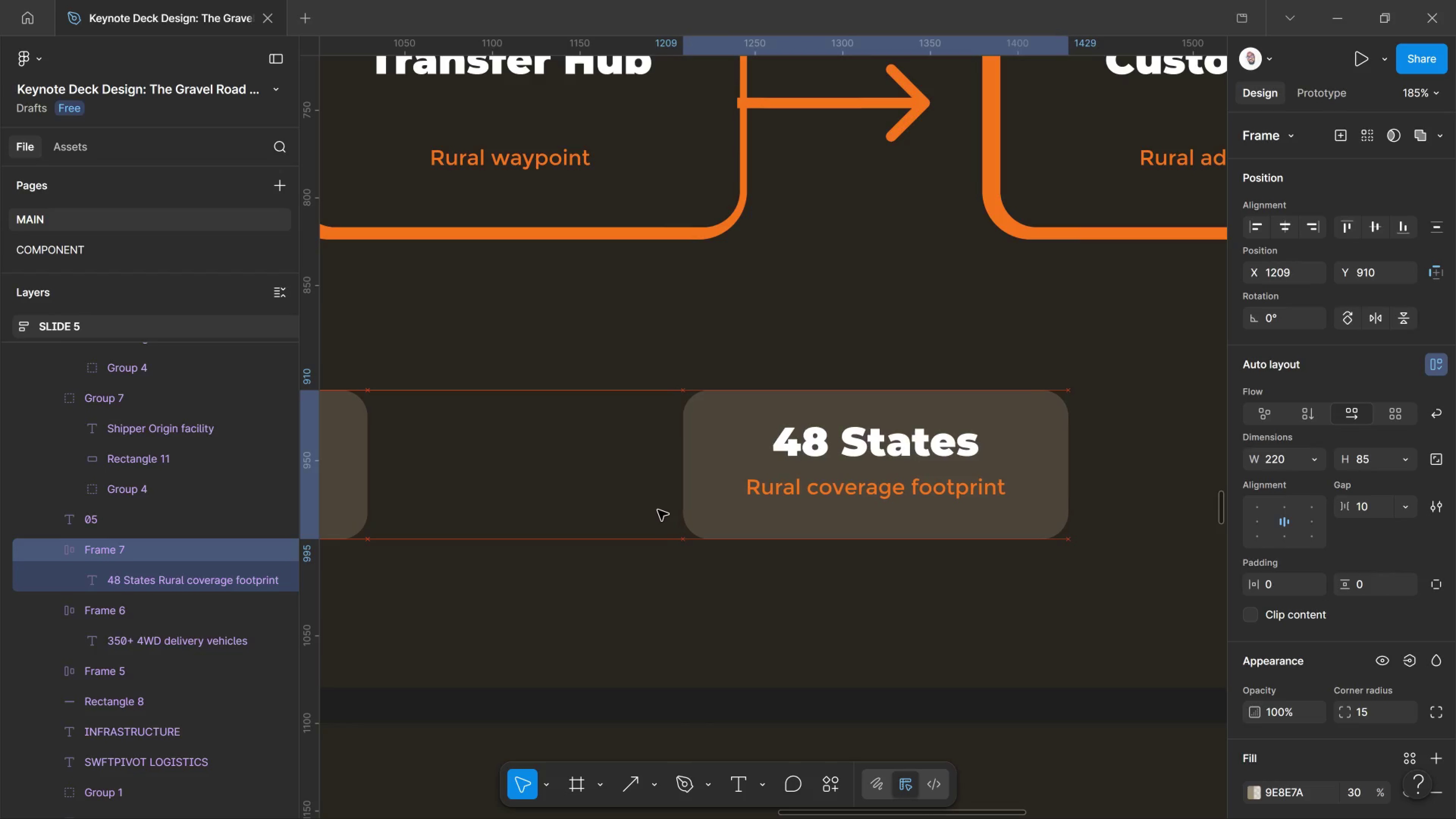 
key(ArrowRight)
 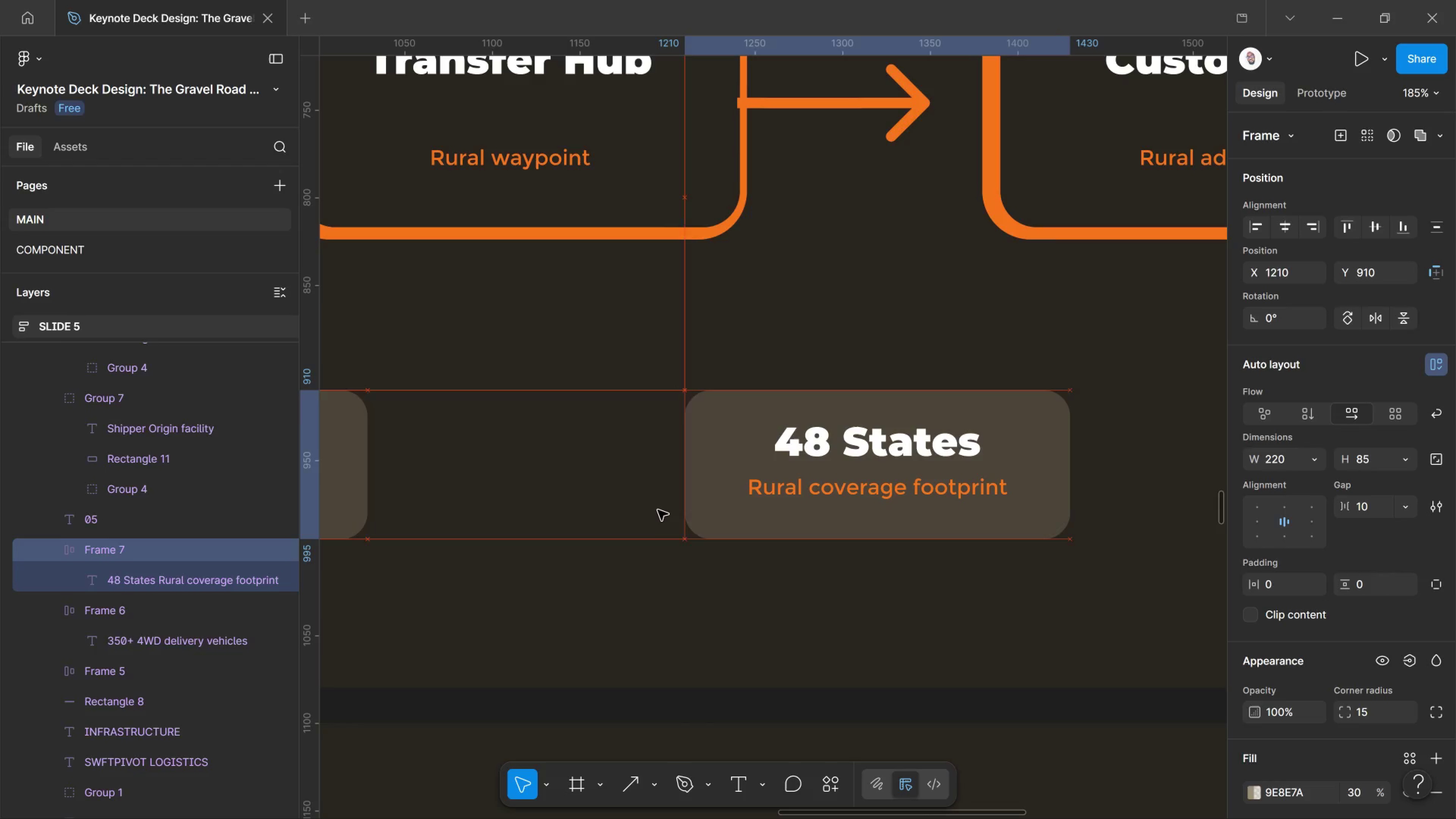 
hold_key(key=ControlLeft, duration=2.71)
scroll: coordinate [752, 477], scroll_direction: down, amount: 17.0
 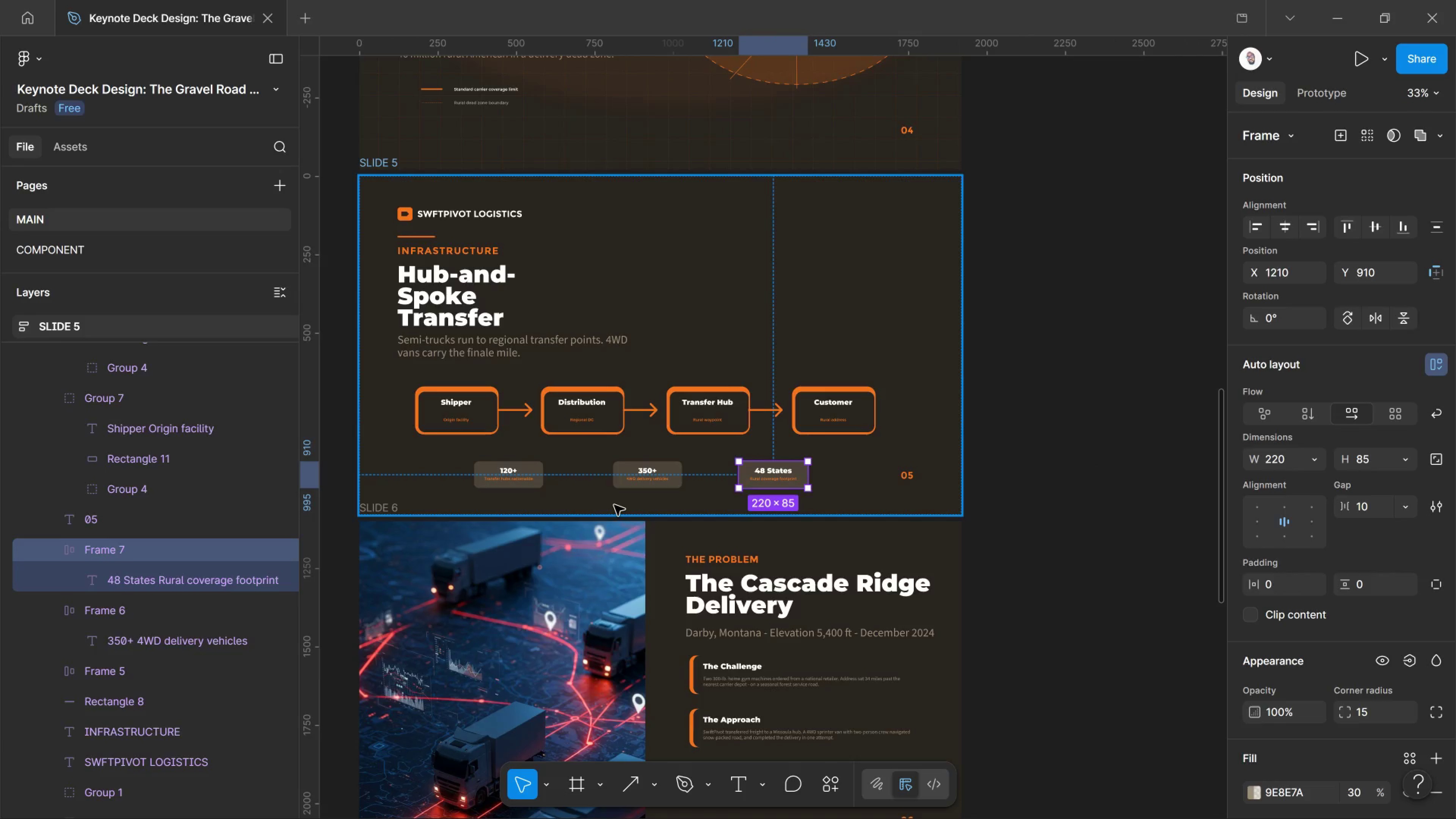 
hold_key(key=ControlLeft, duration=0.63)
scroll: coordinate [712, 489], scroll_direction: down, amount: 9.0
 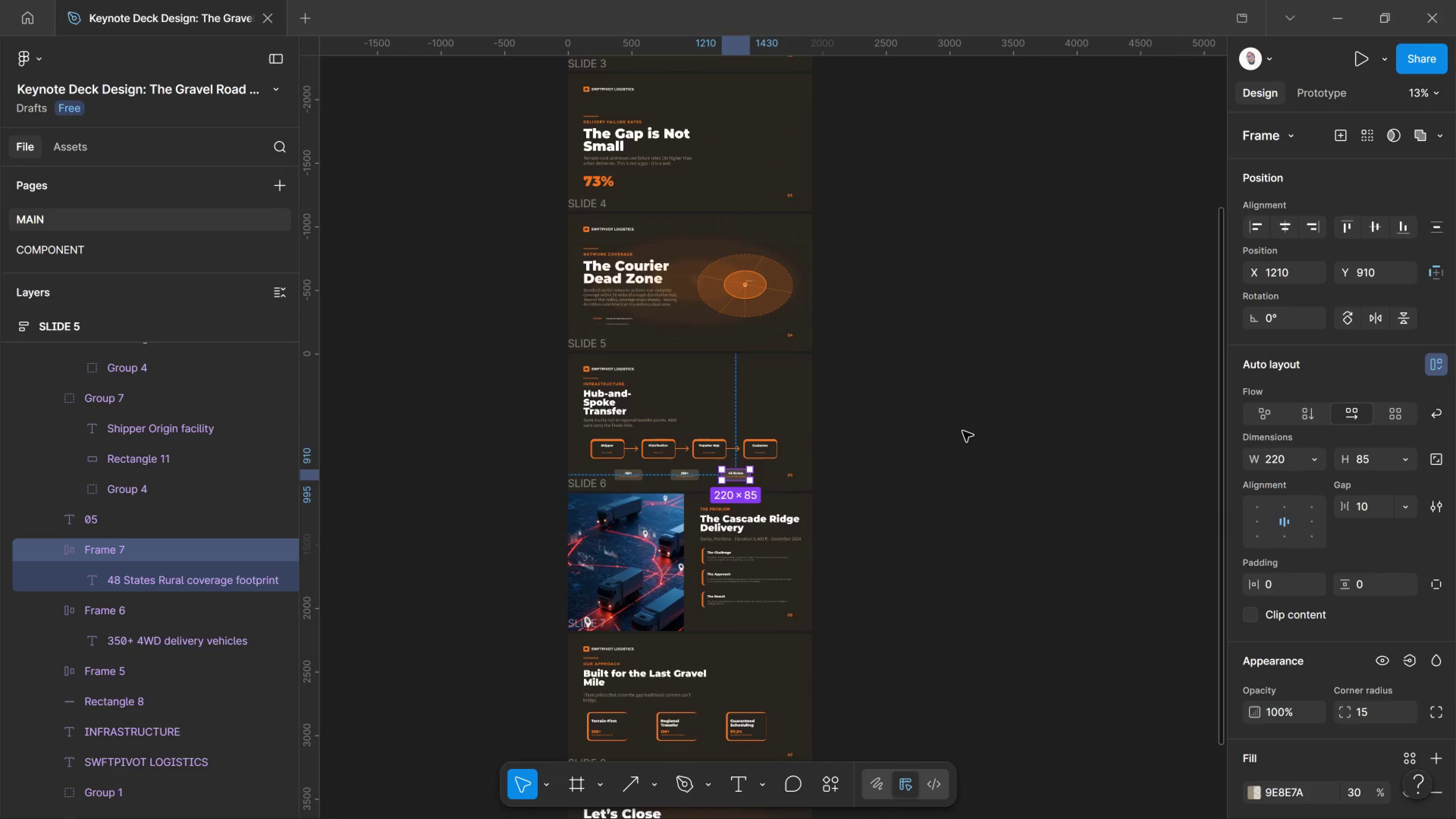 
left_click([964, 431])
 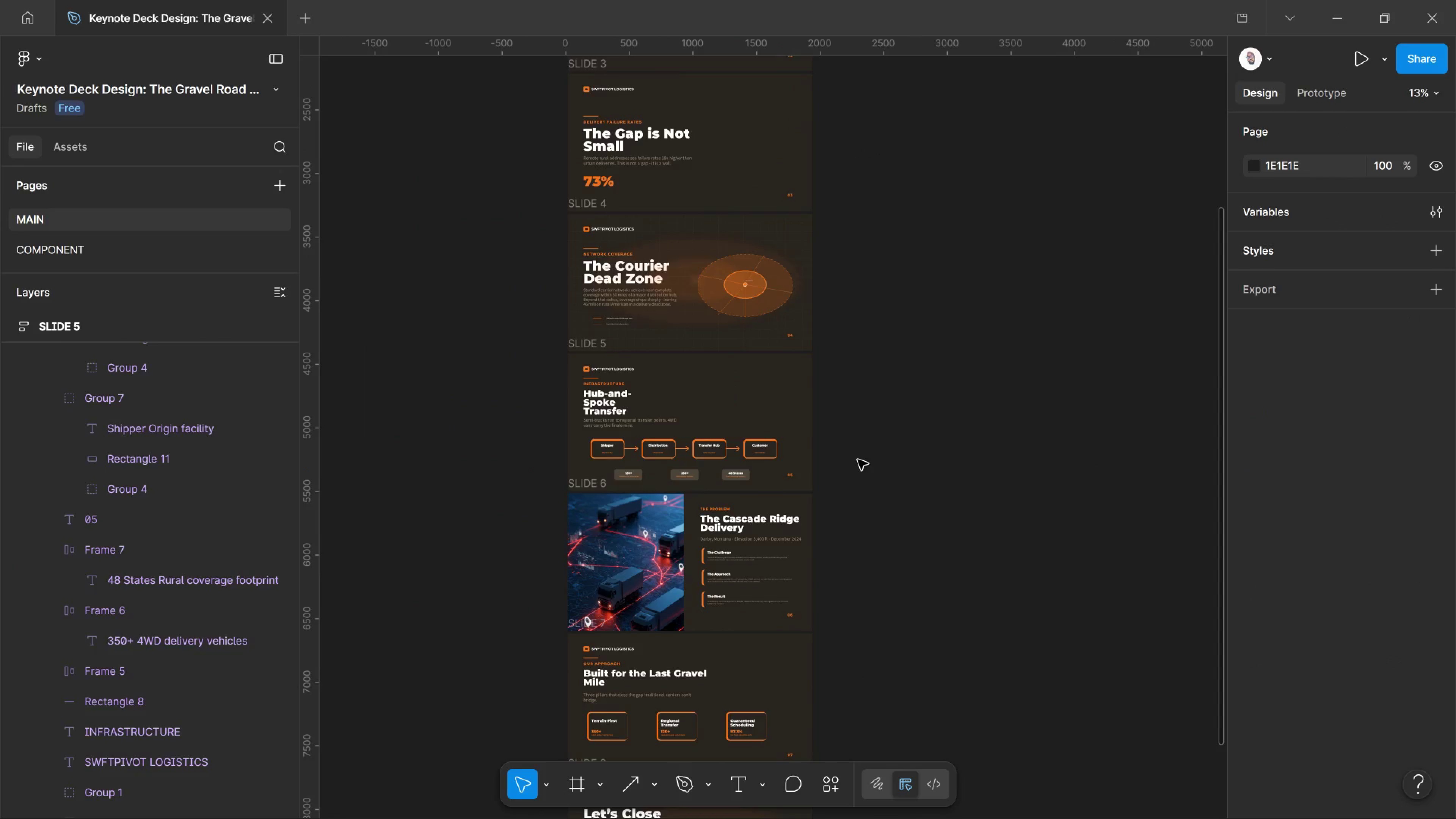 
scroll: coordinate [846, 479], scroll_direction: none, amount: 0.0
 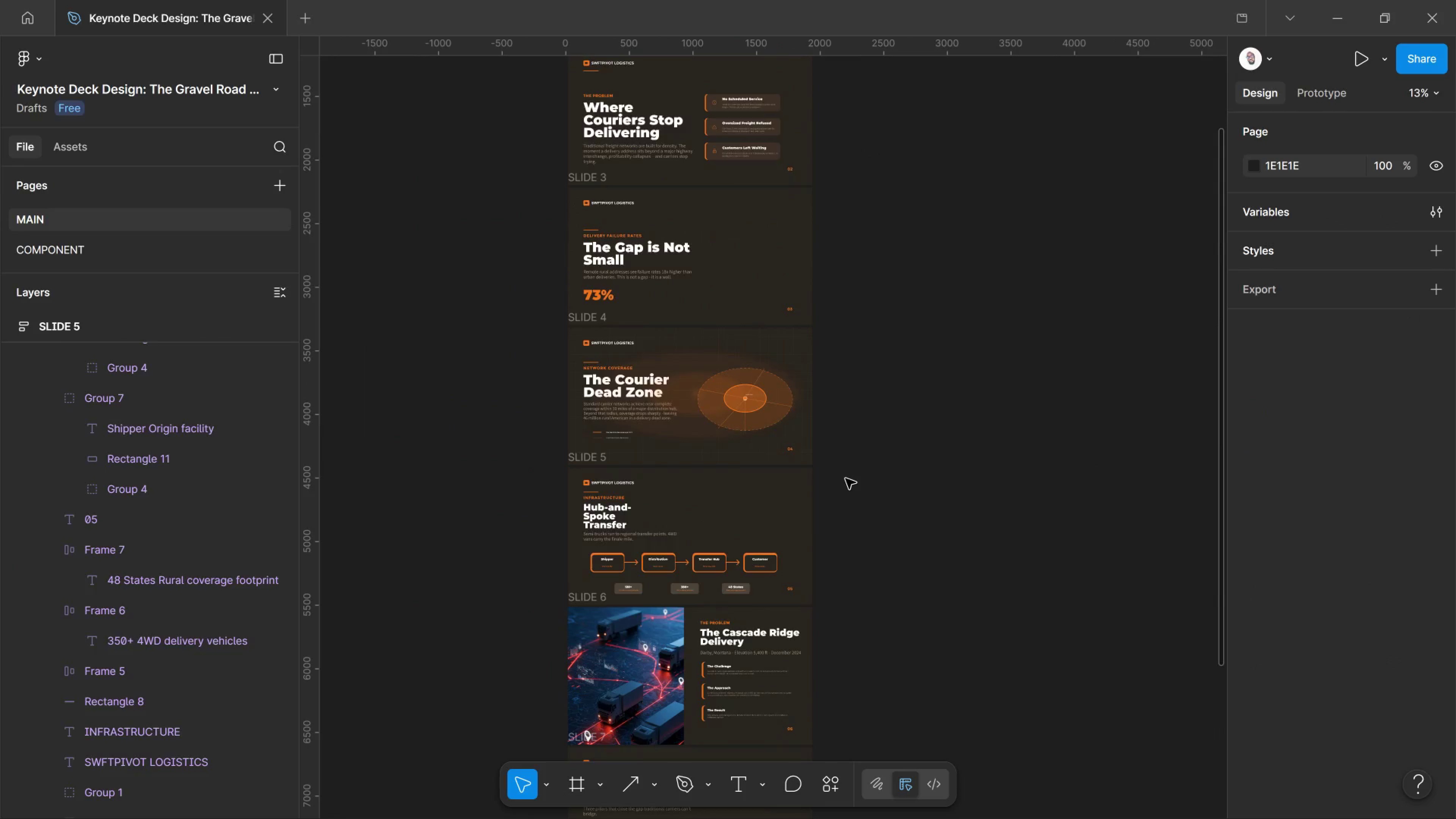 
scroll: coordinate [818, 482], scroll_direction: up, amount: 5.0
 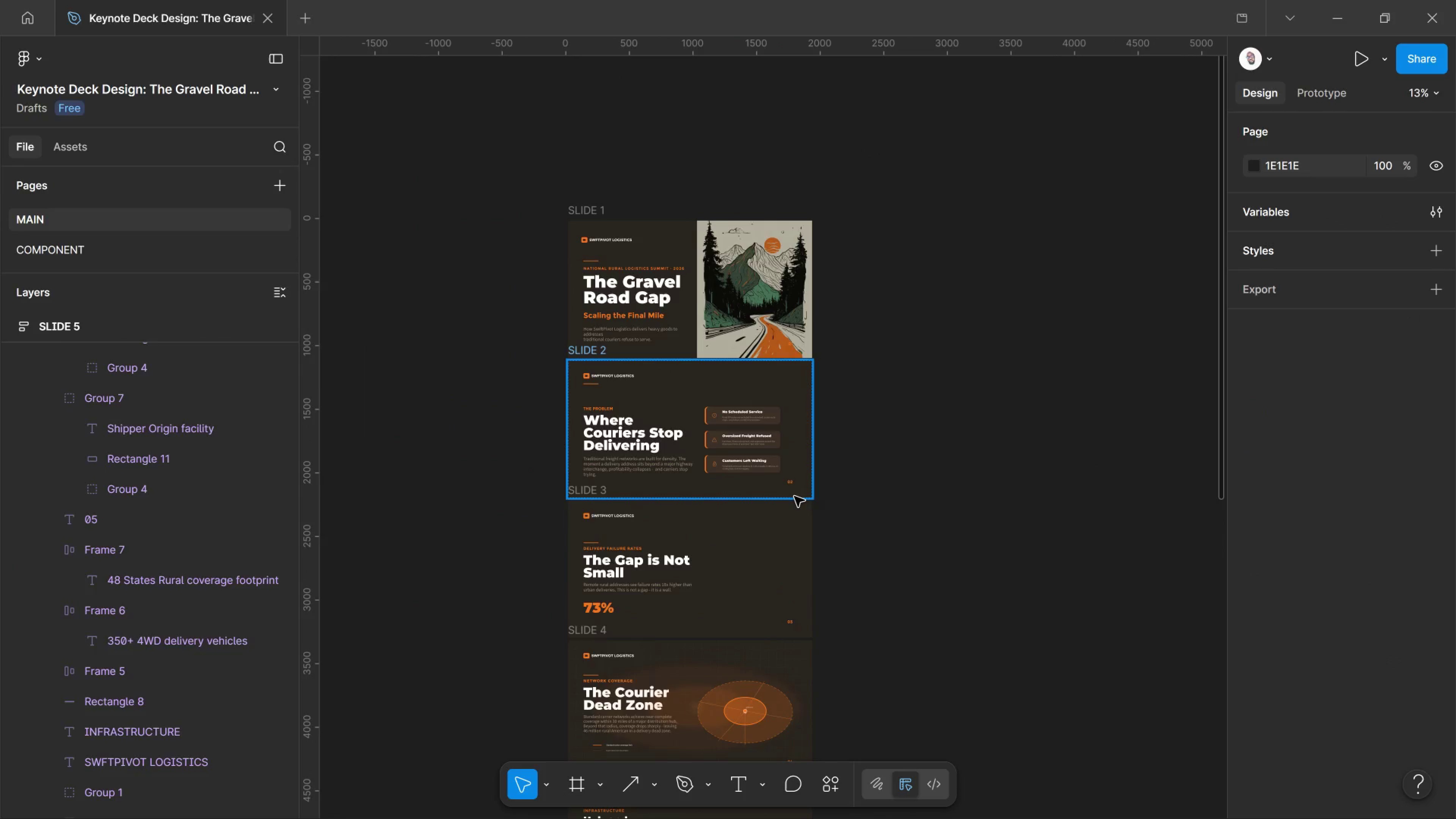 
wait(11.33)
 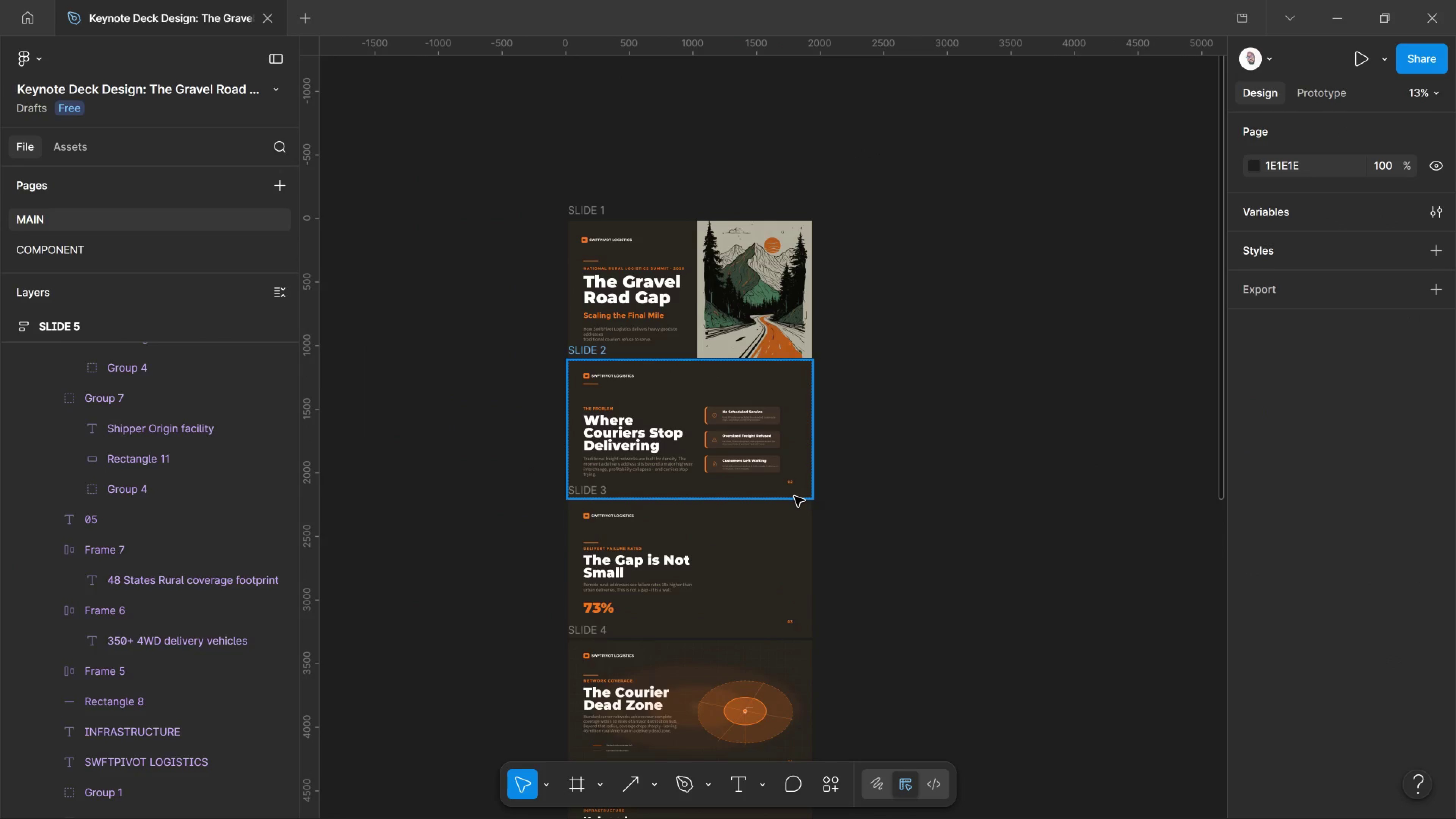 
key(Alt+Tab)